 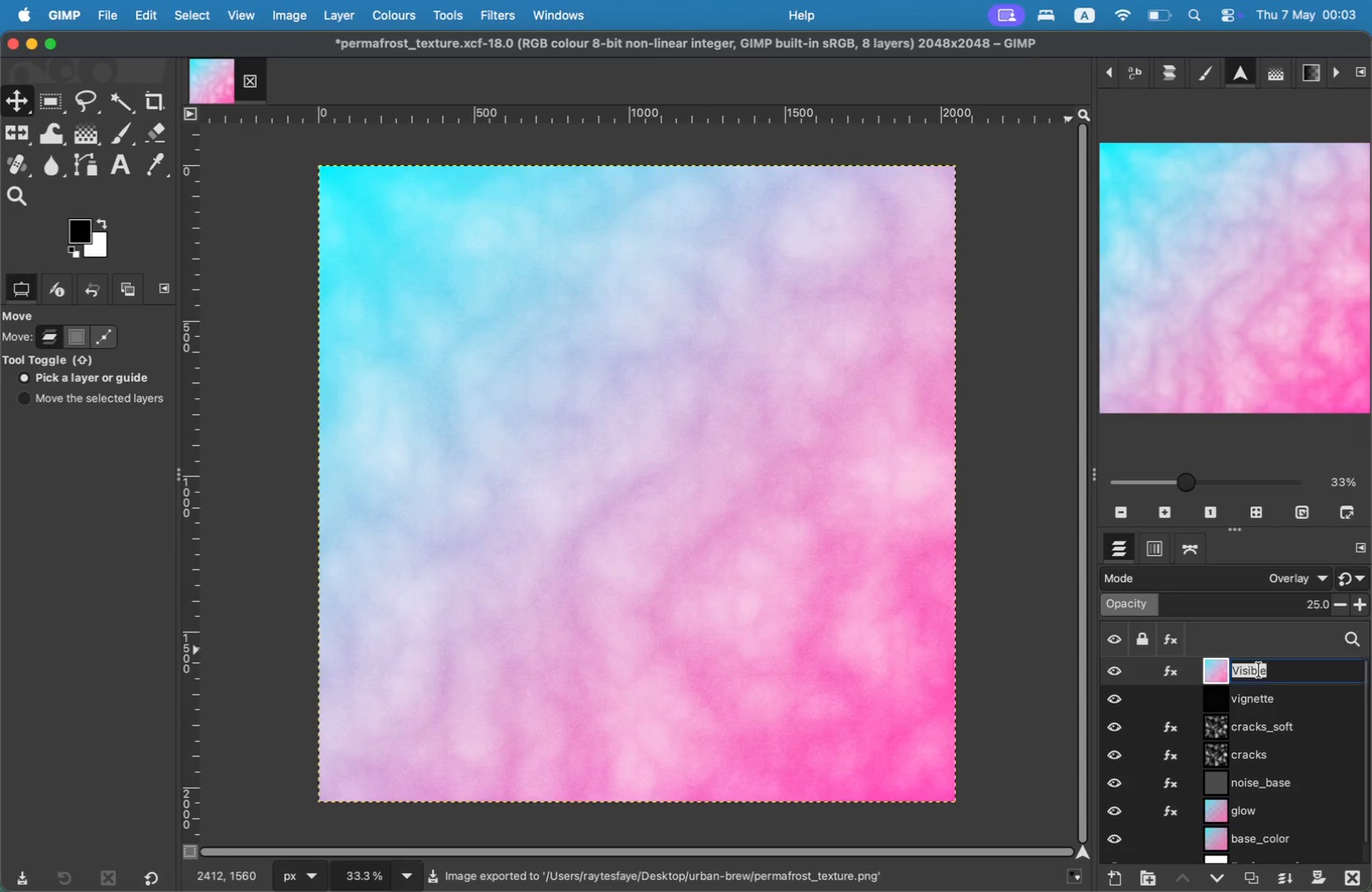 
hold_key(key=ShiftLeft, duration=0.58)
 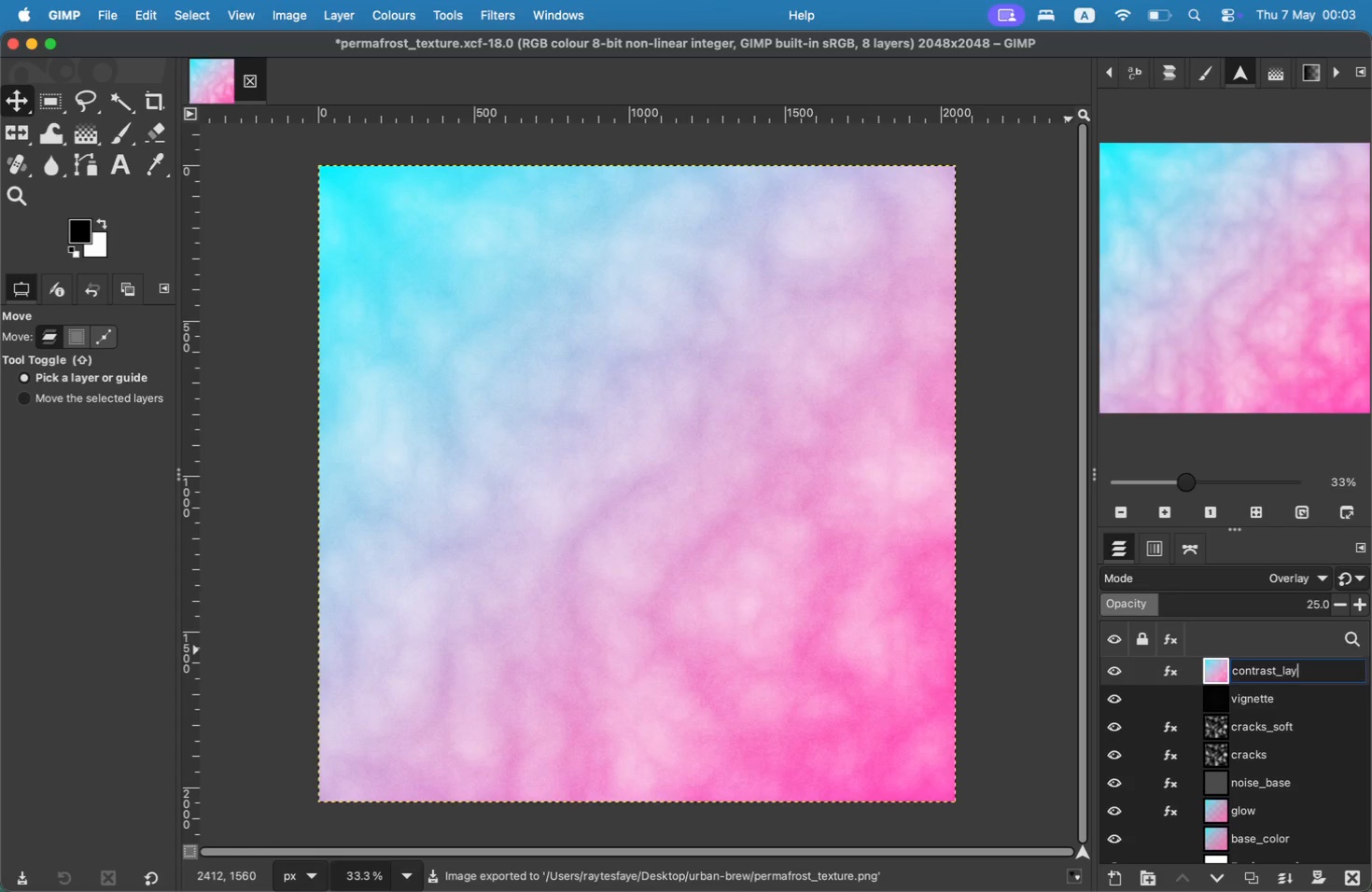 
key(Enter)
 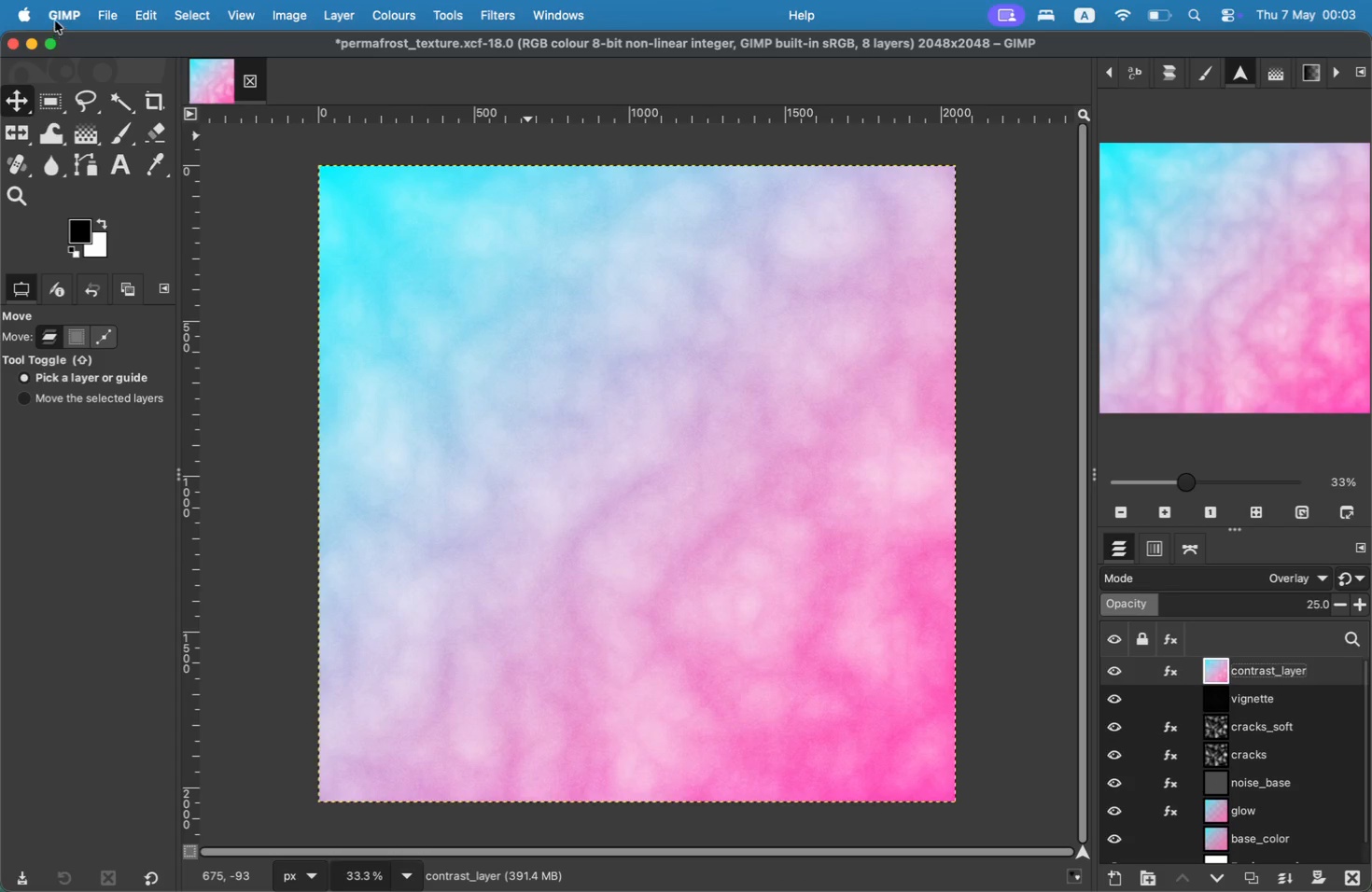 
left_click([101, 9])
 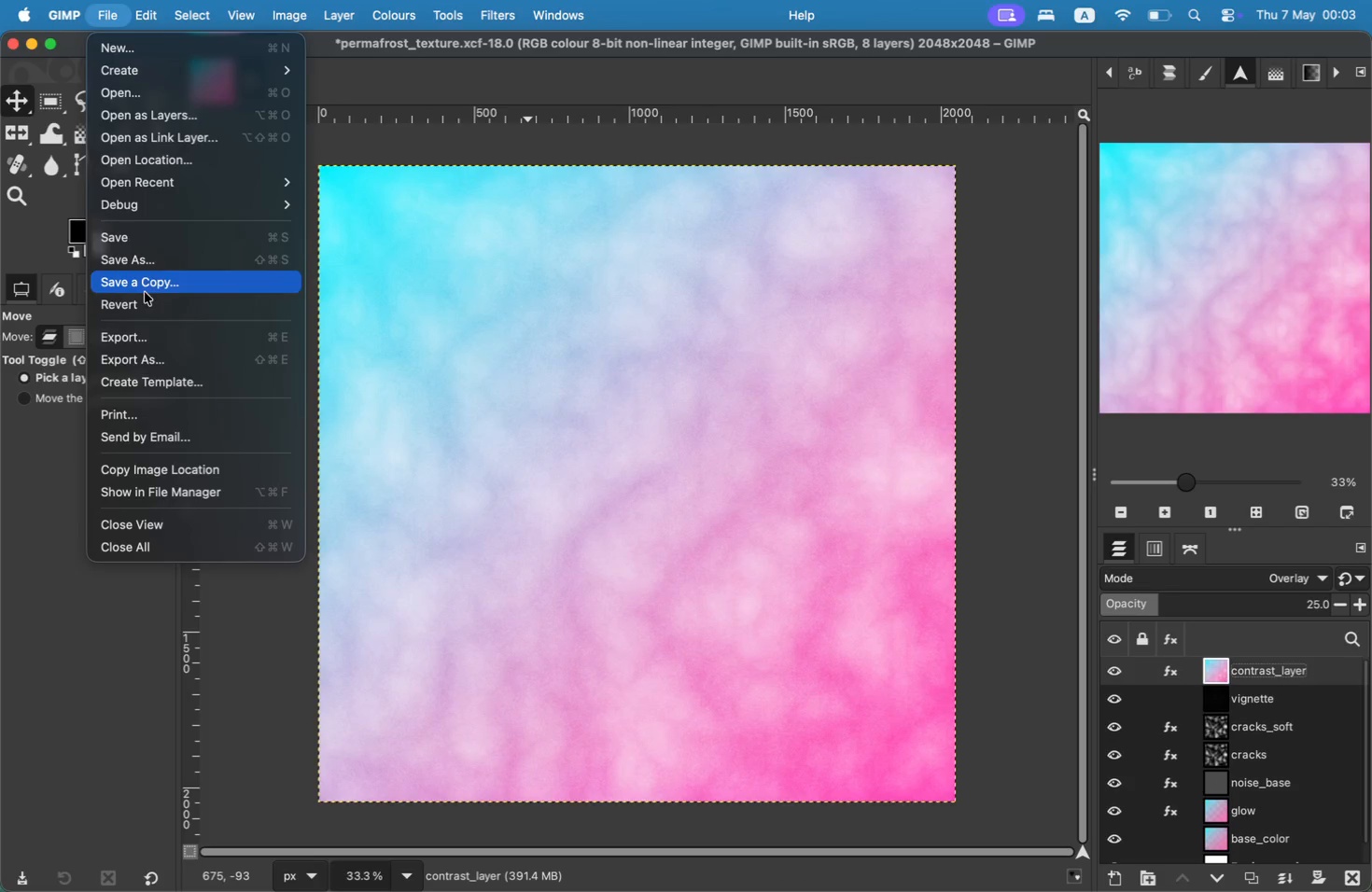 
left_click([146, 244])
 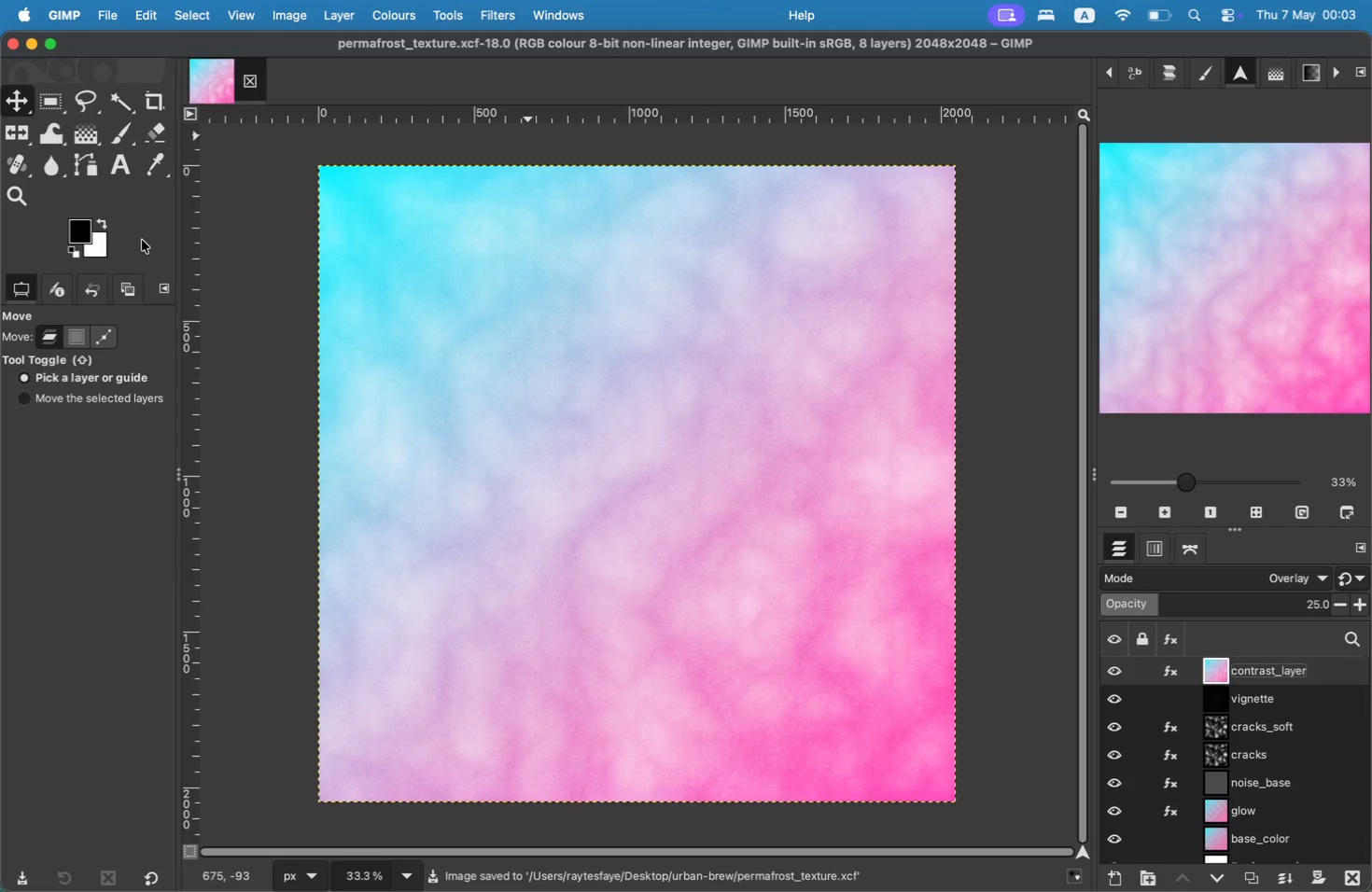 
wait(11.58)
 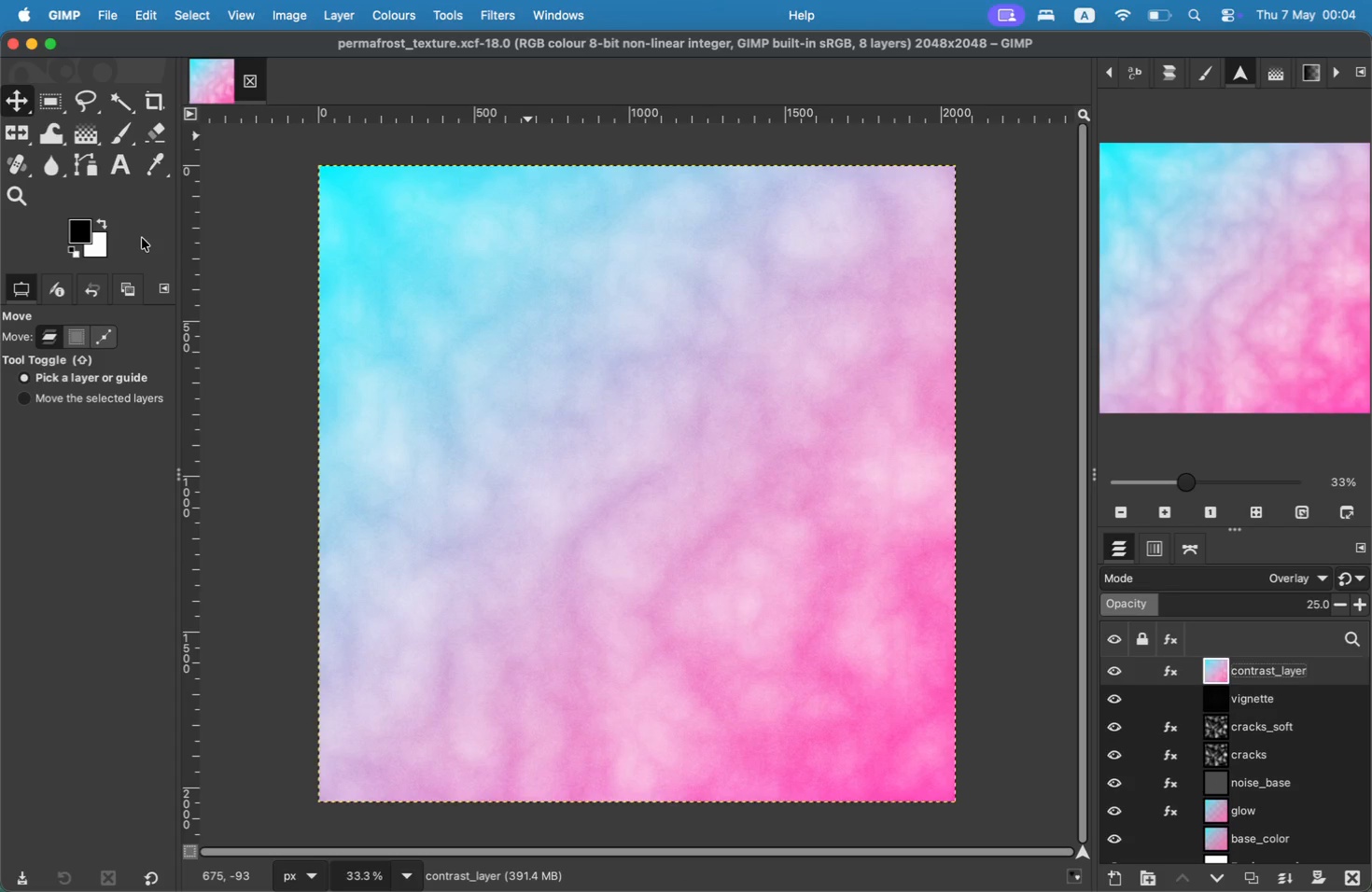 
key(Meta+Tab)